 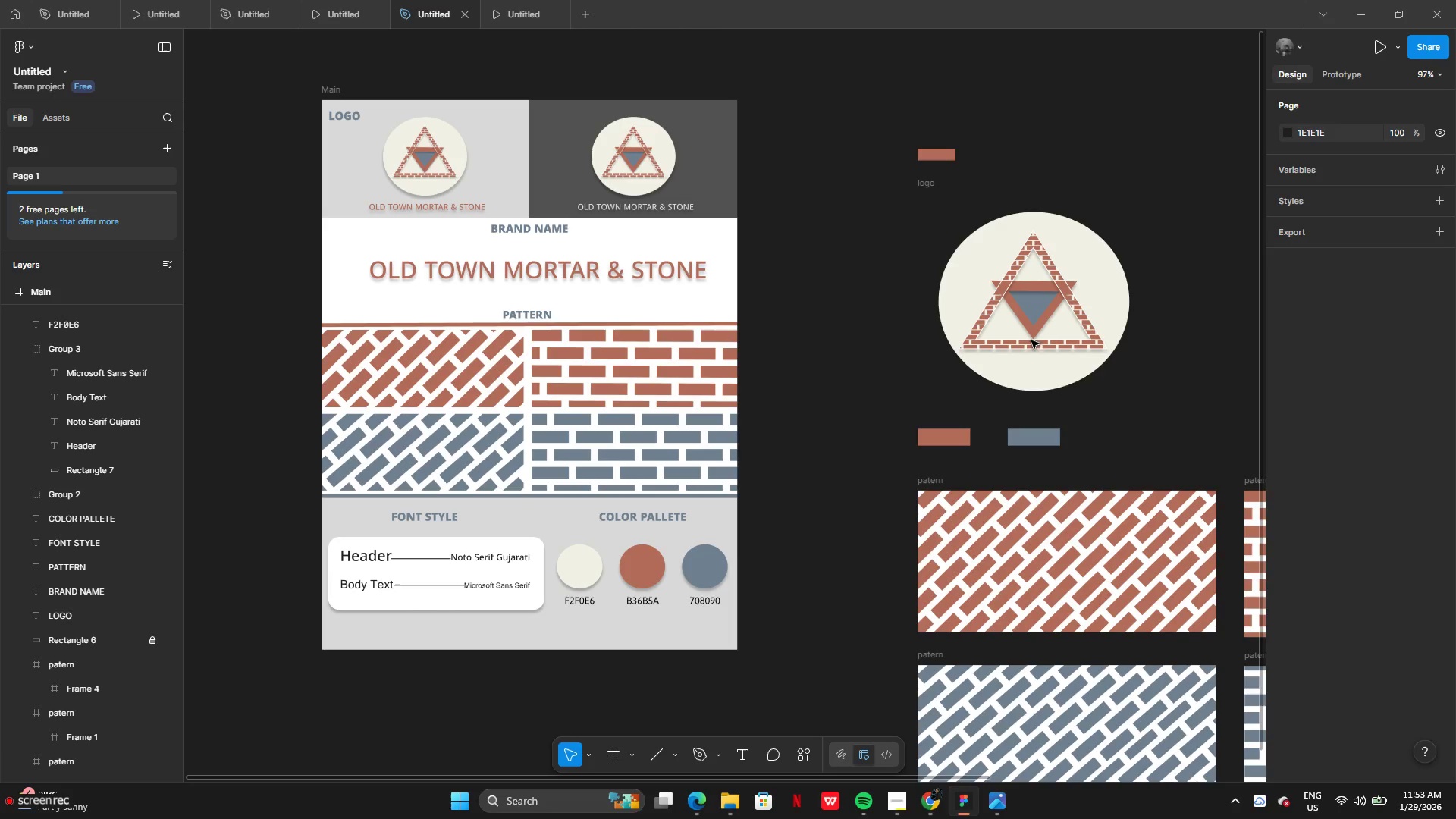 
mouse_move([994, 411])
 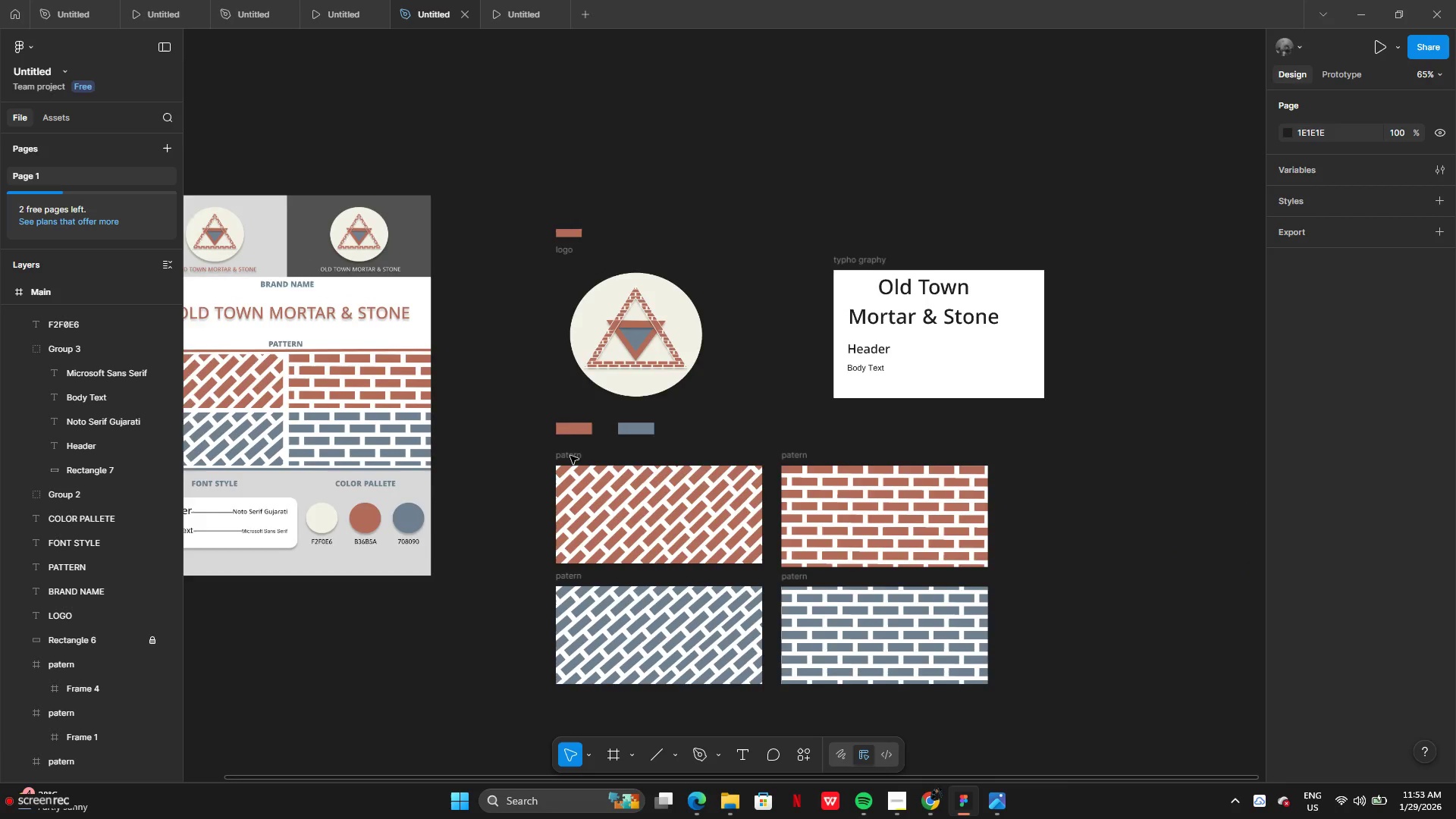 
left_click_drag(start_coordinate=[543, 460], to_coordinate=[816, 466])
 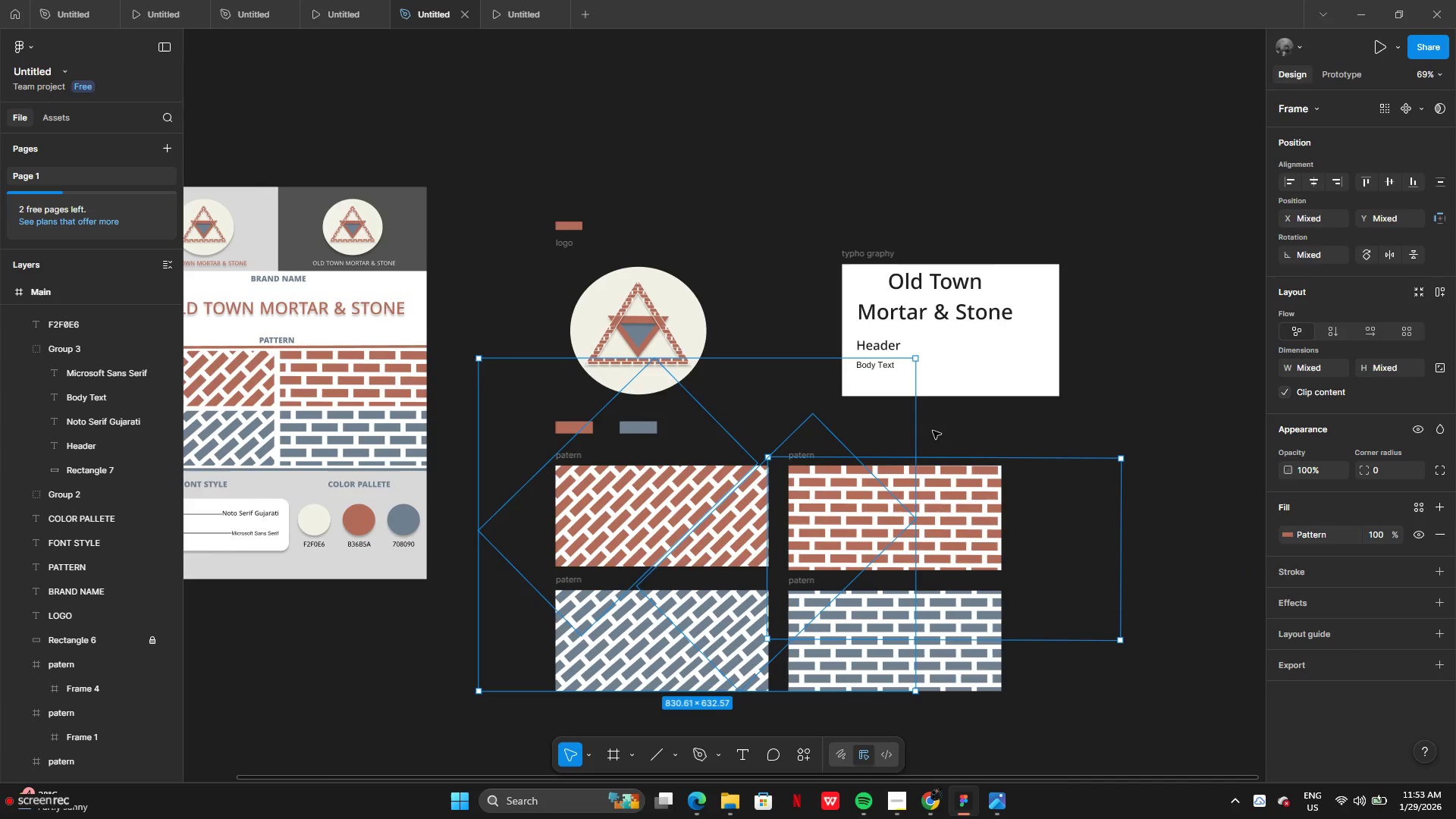 
left_click([933, 431])
 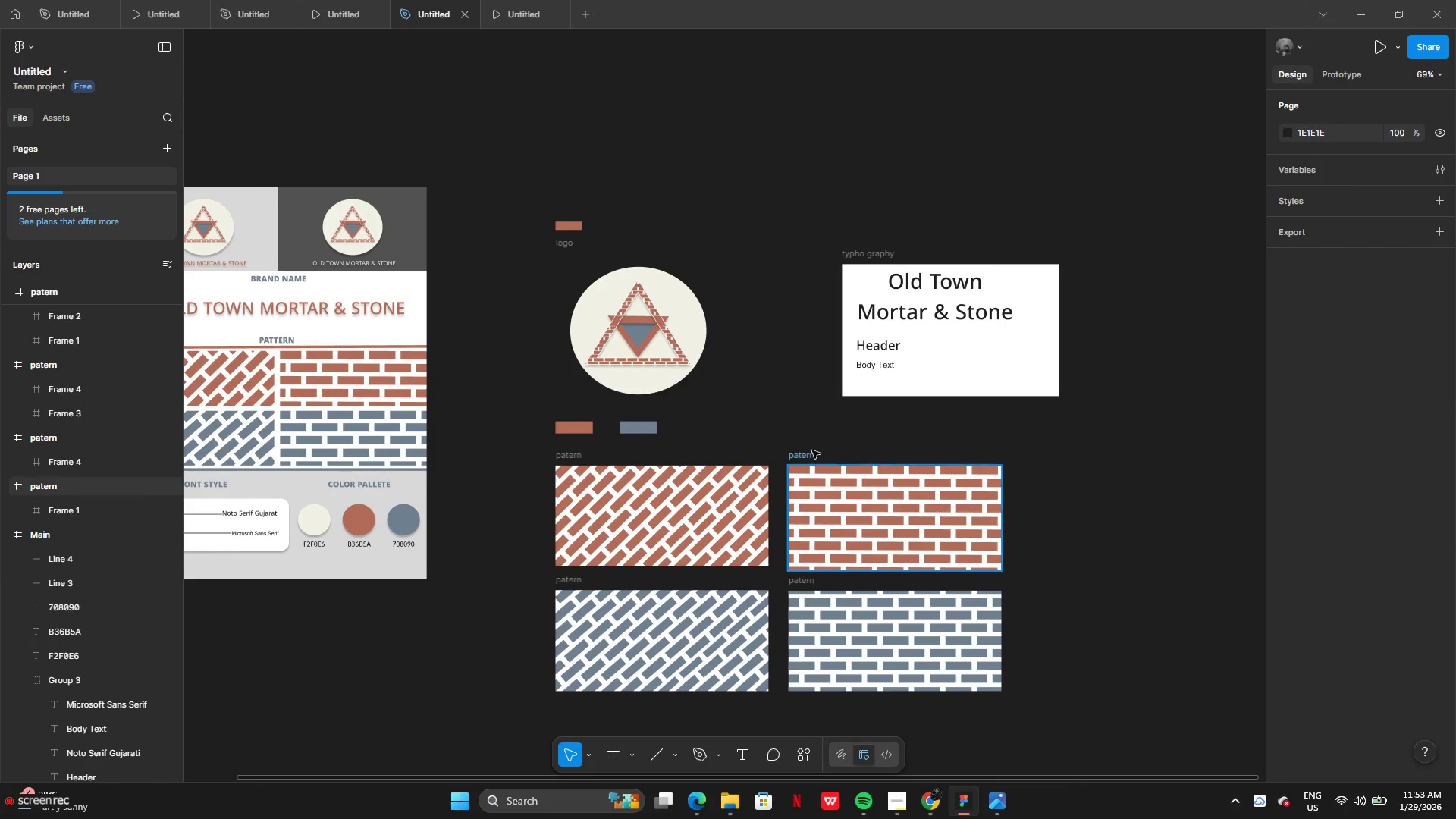 
left_click([811, 454])
 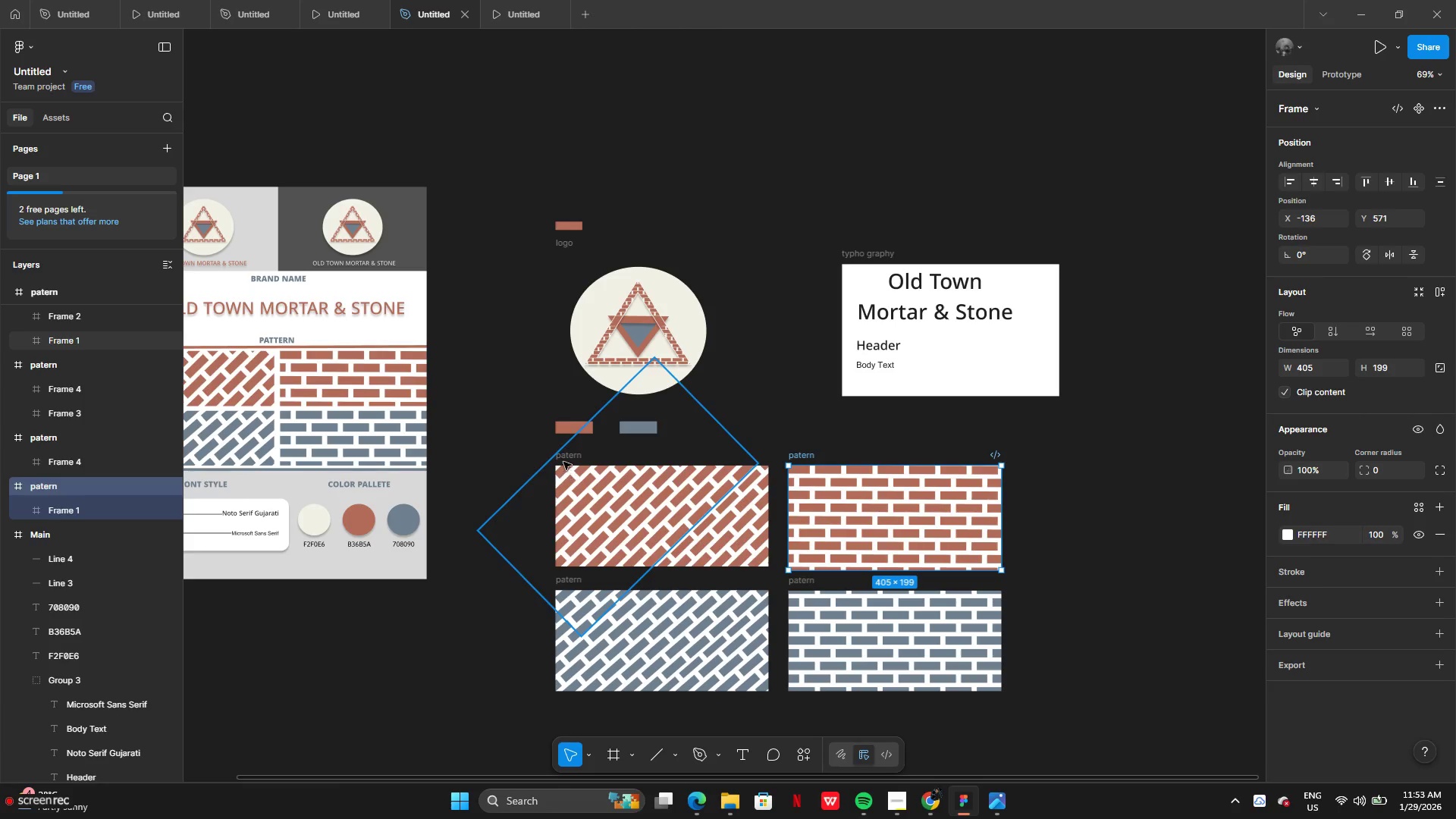 
key(Alt+AltLeft)
 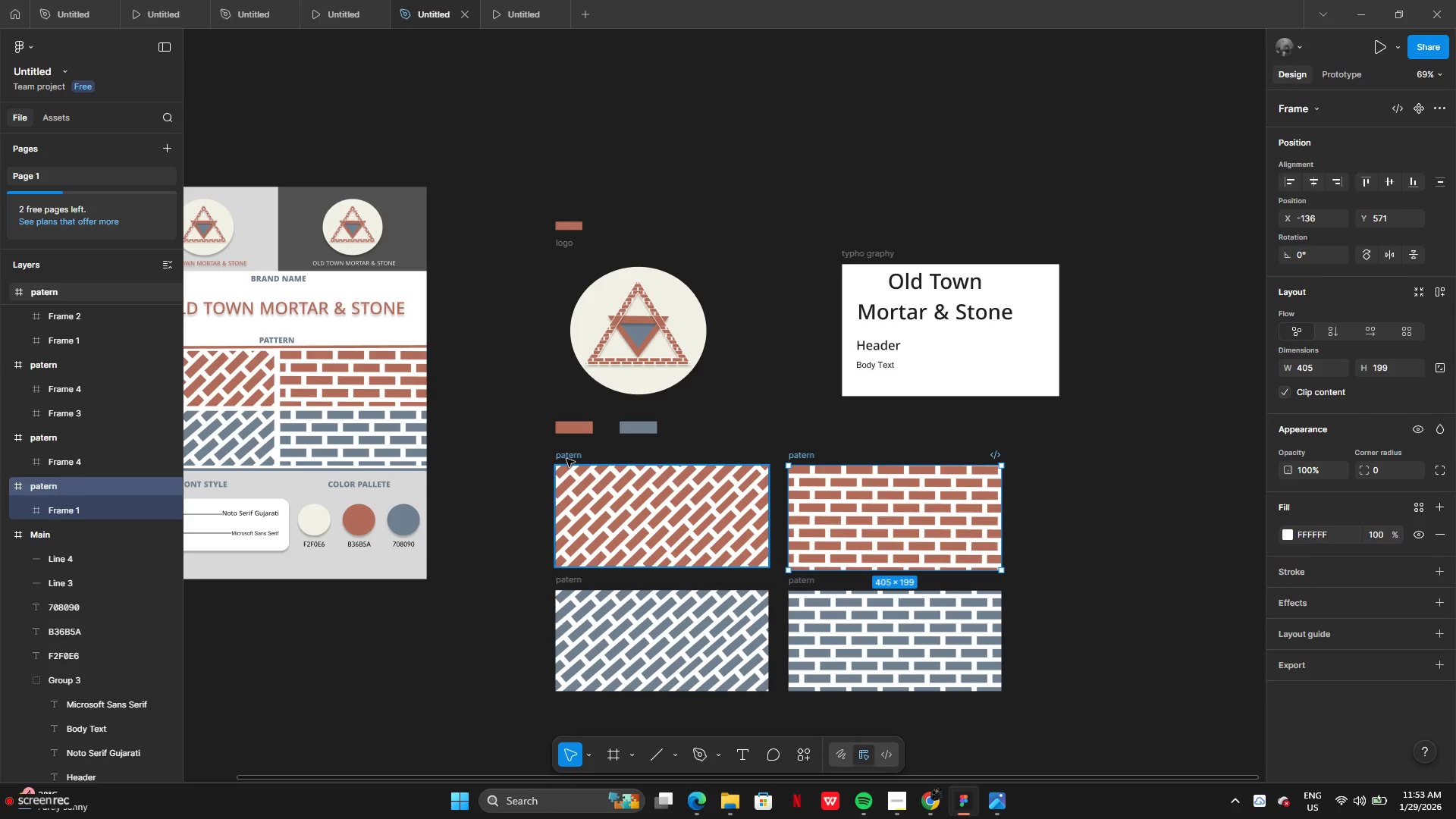 
hold_key(key=ShiftLeft, duration=0.91)
 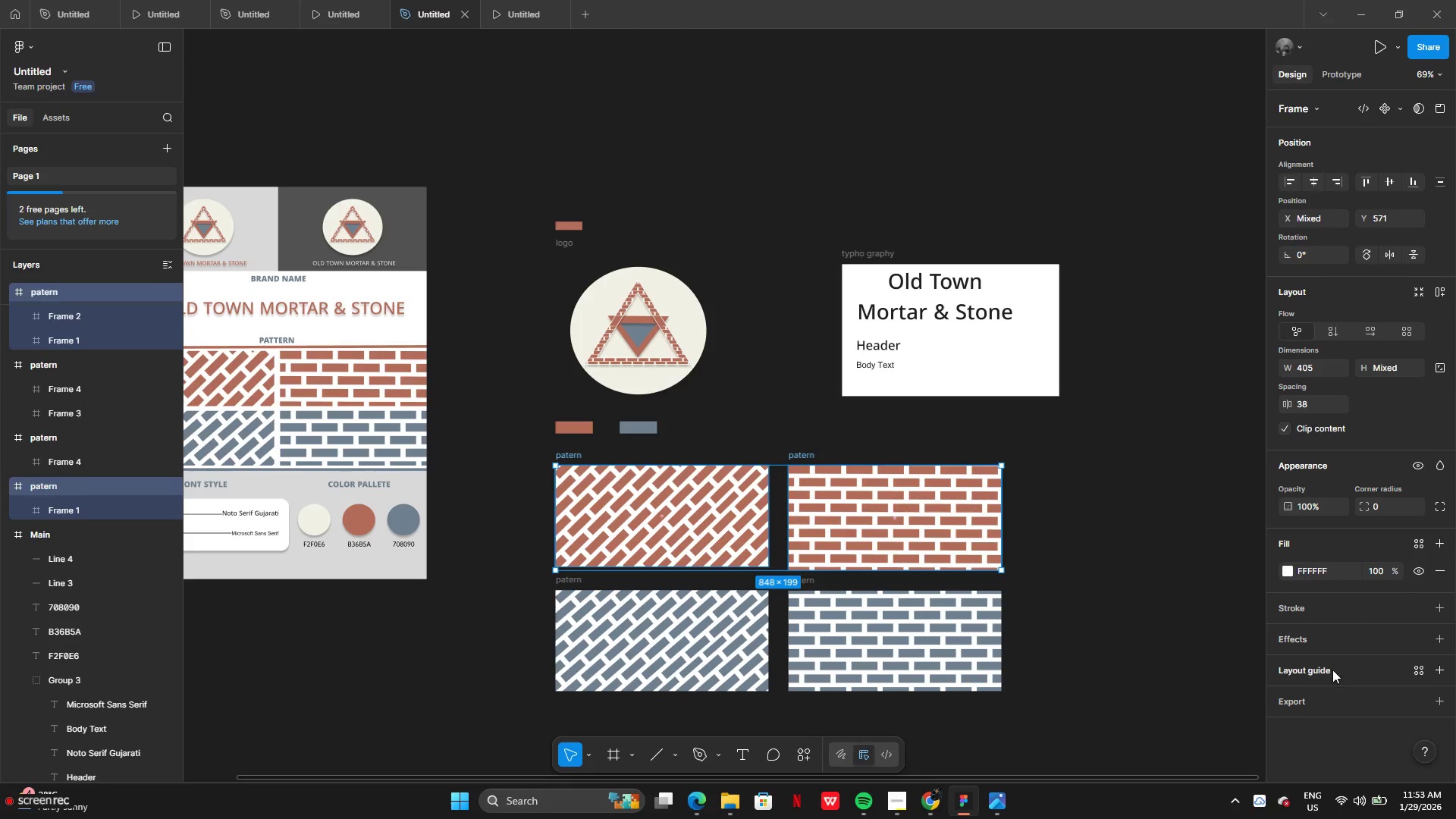 
left_click([1315, 695])
 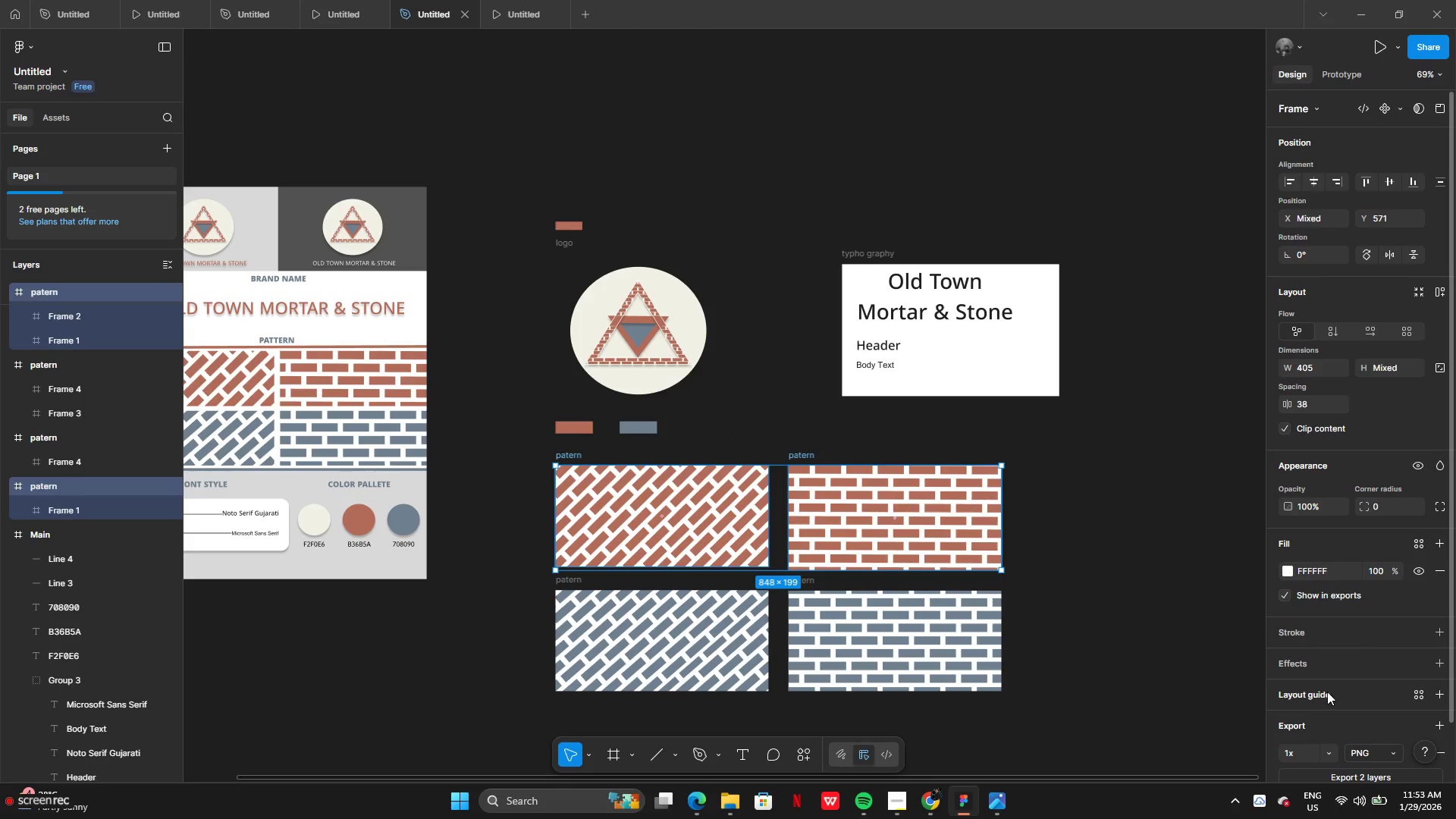 
scroll: coordinate [1333, 719], scroll_direction: down, amount: 2.0
 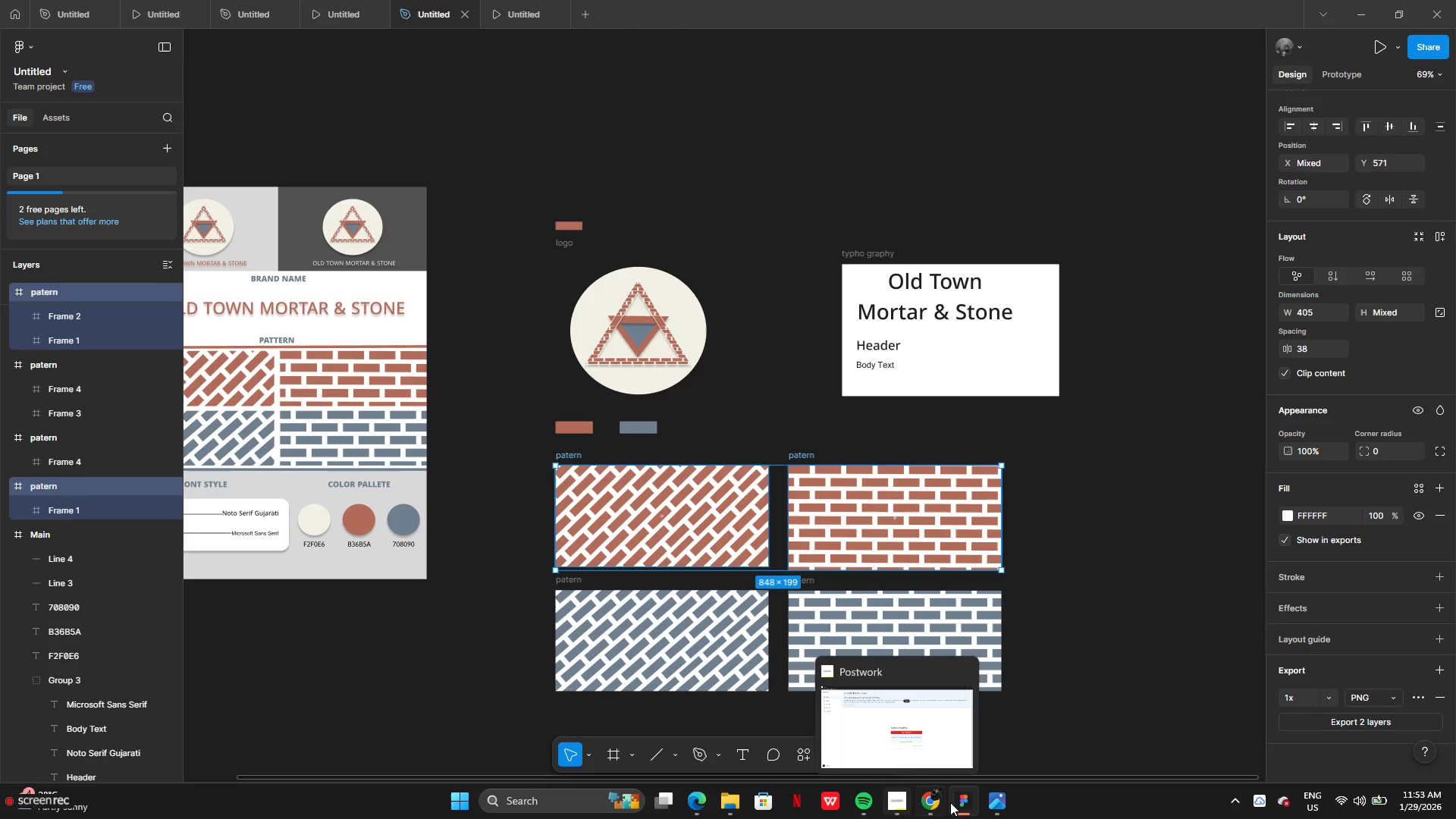 
left_click([966, 800])